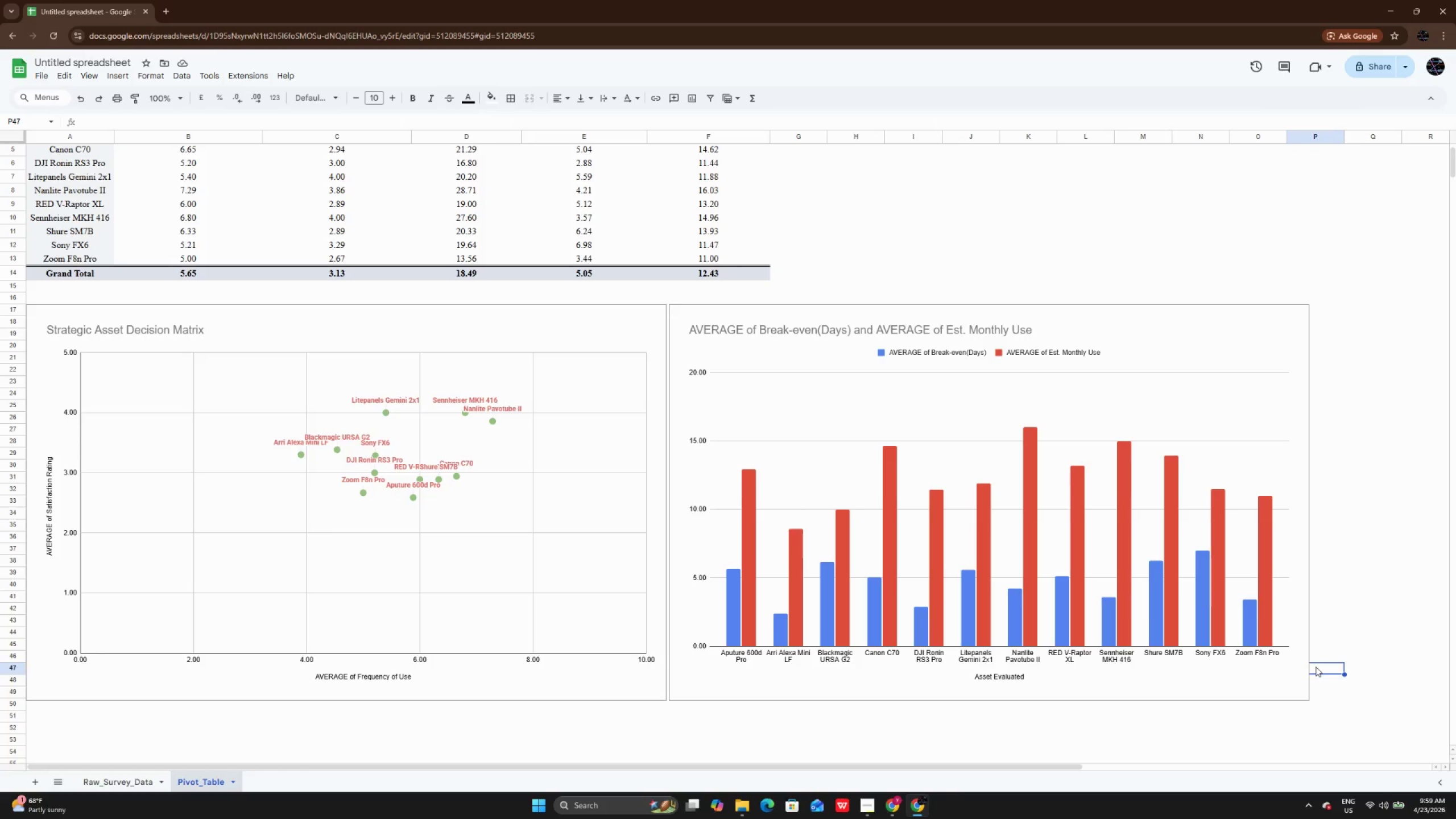 
scroll: coordinate [1316, 667], scroll_direction: up, amount: 3.0
 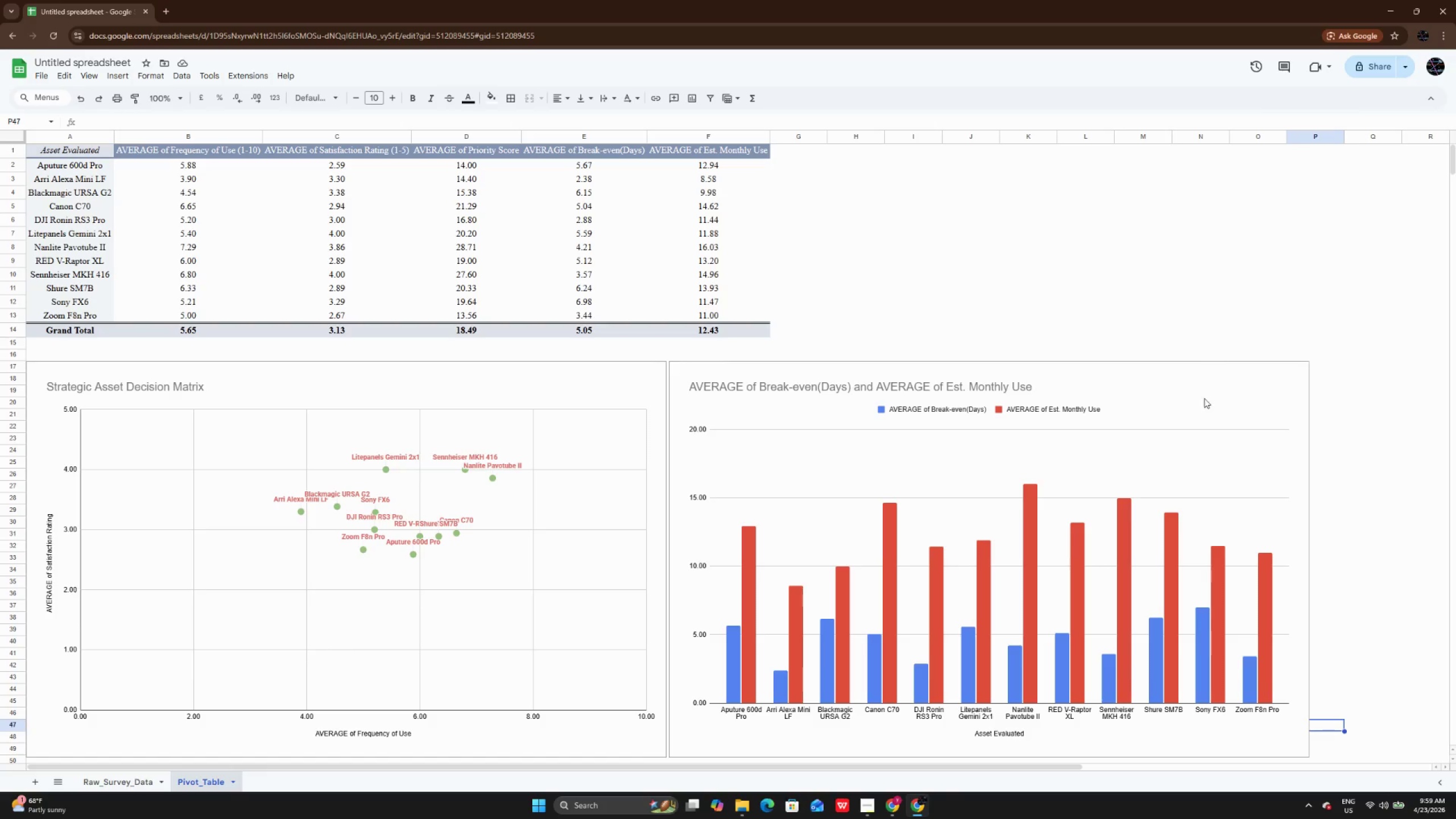 
left_click([1202, 413])
 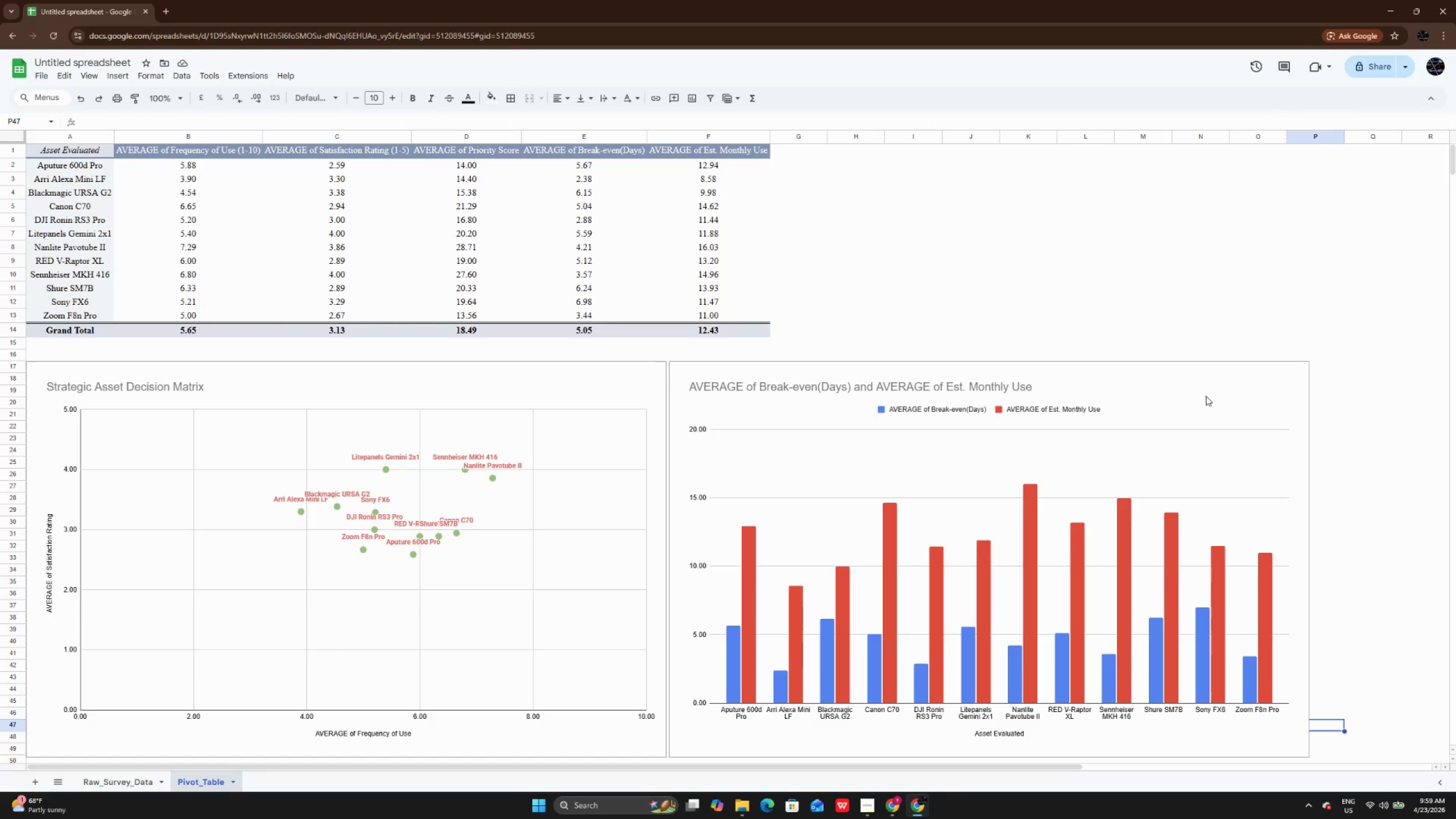 
double_click([1206, 396])
 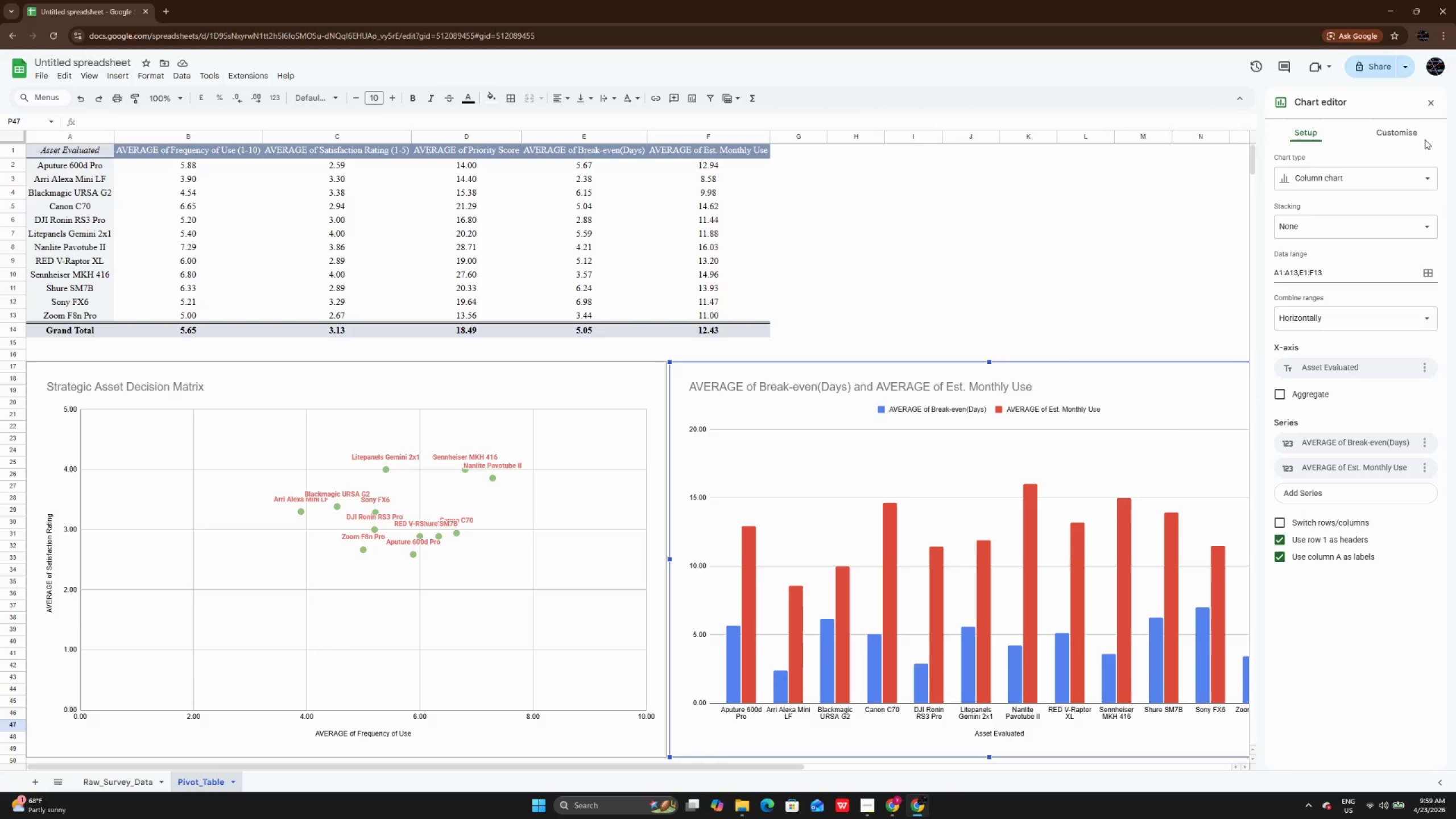 
double_click([1416, 136])
 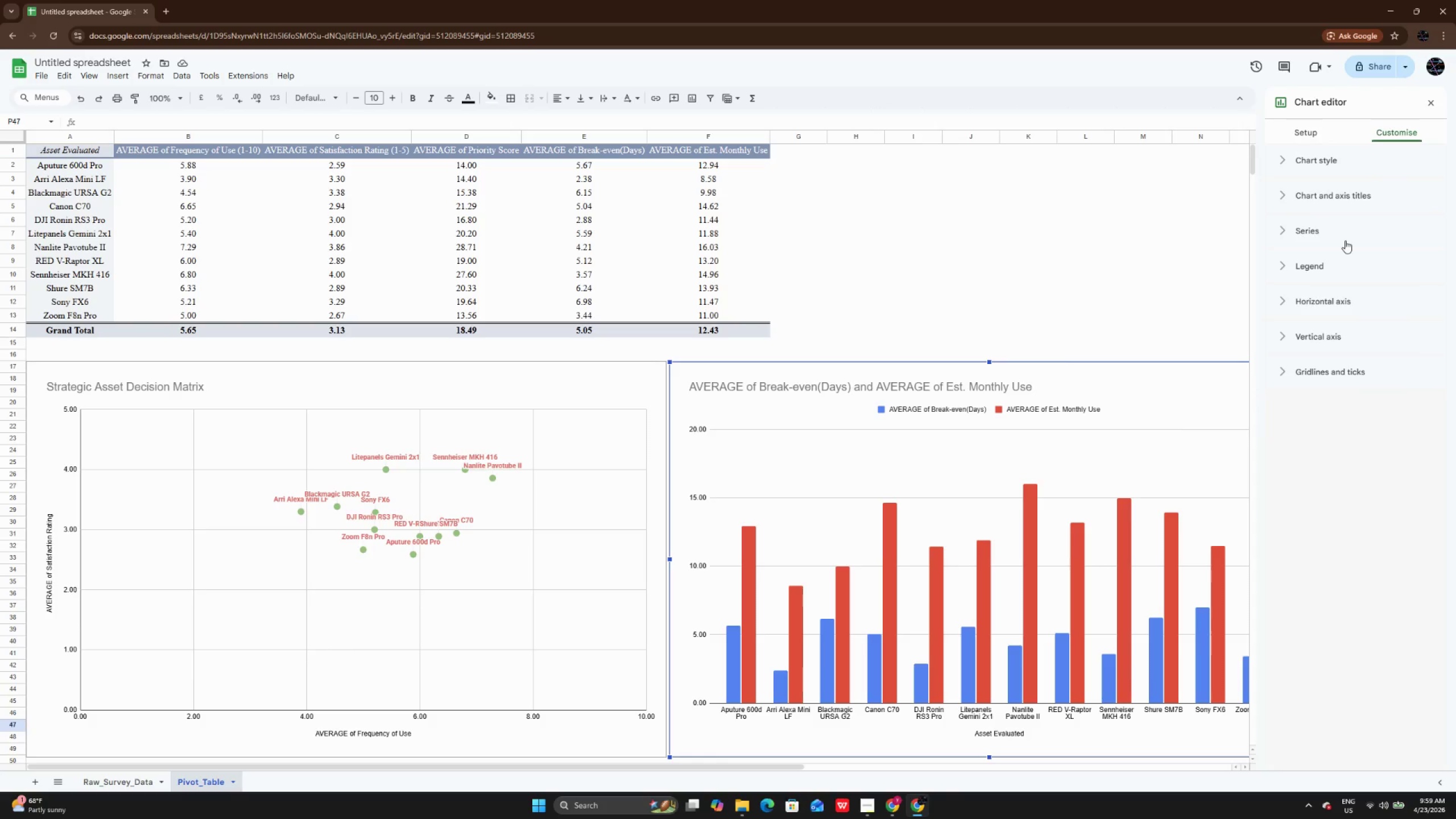 
left_click([1345, 241])
 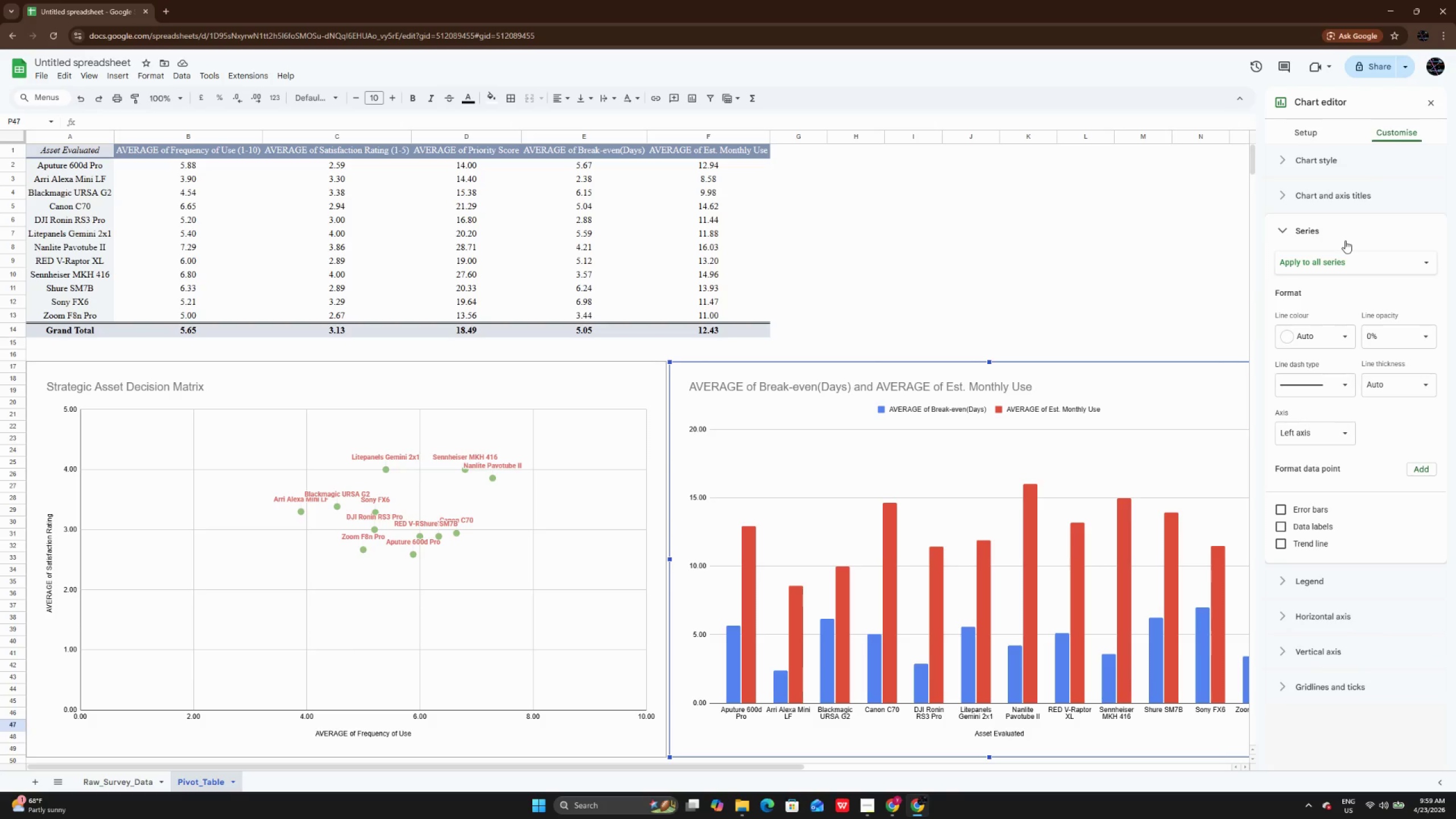 
left_click([1345, 241])
 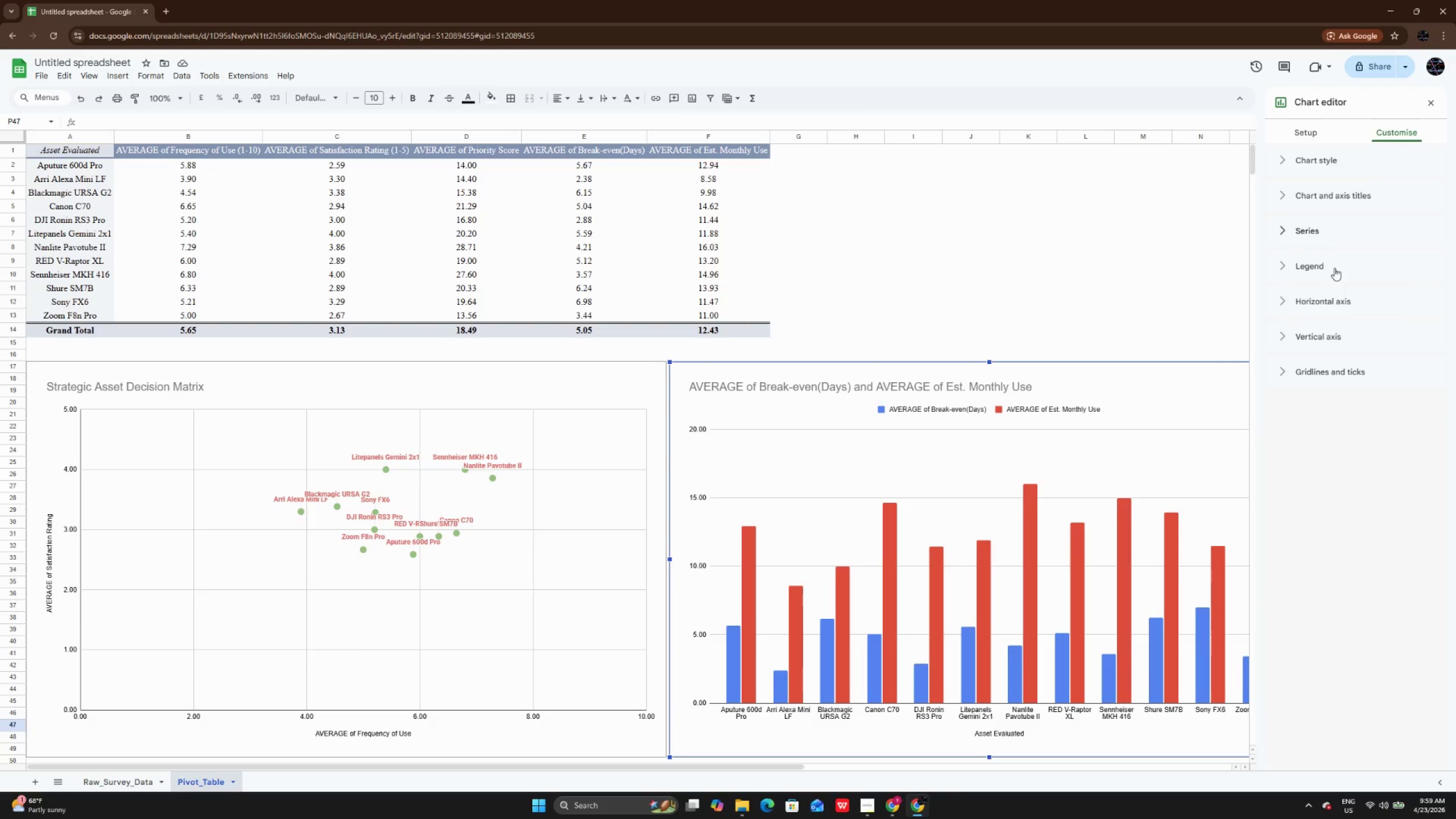 
left_click([1334, 268])
 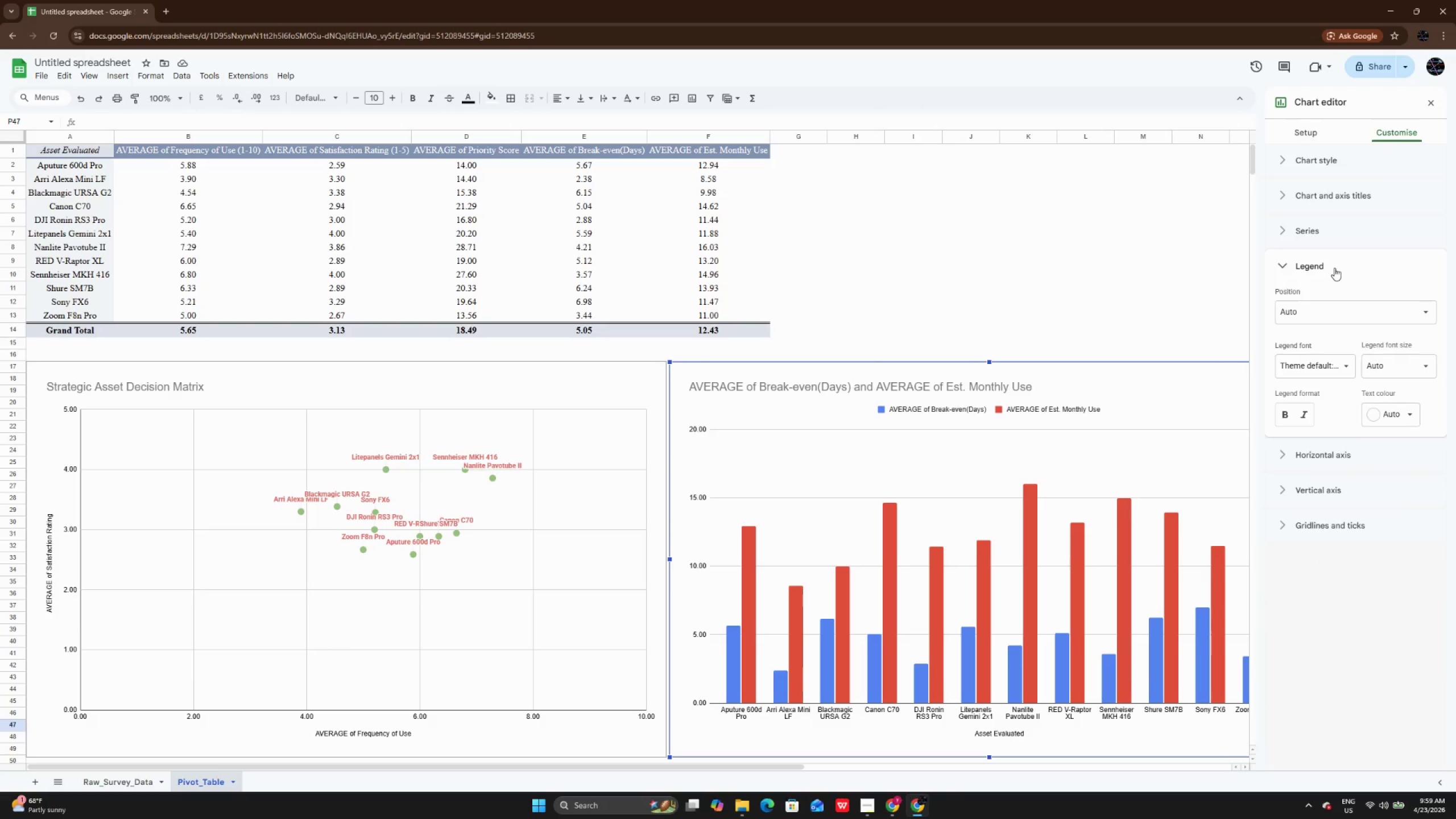 
left_click([1334, 268])
 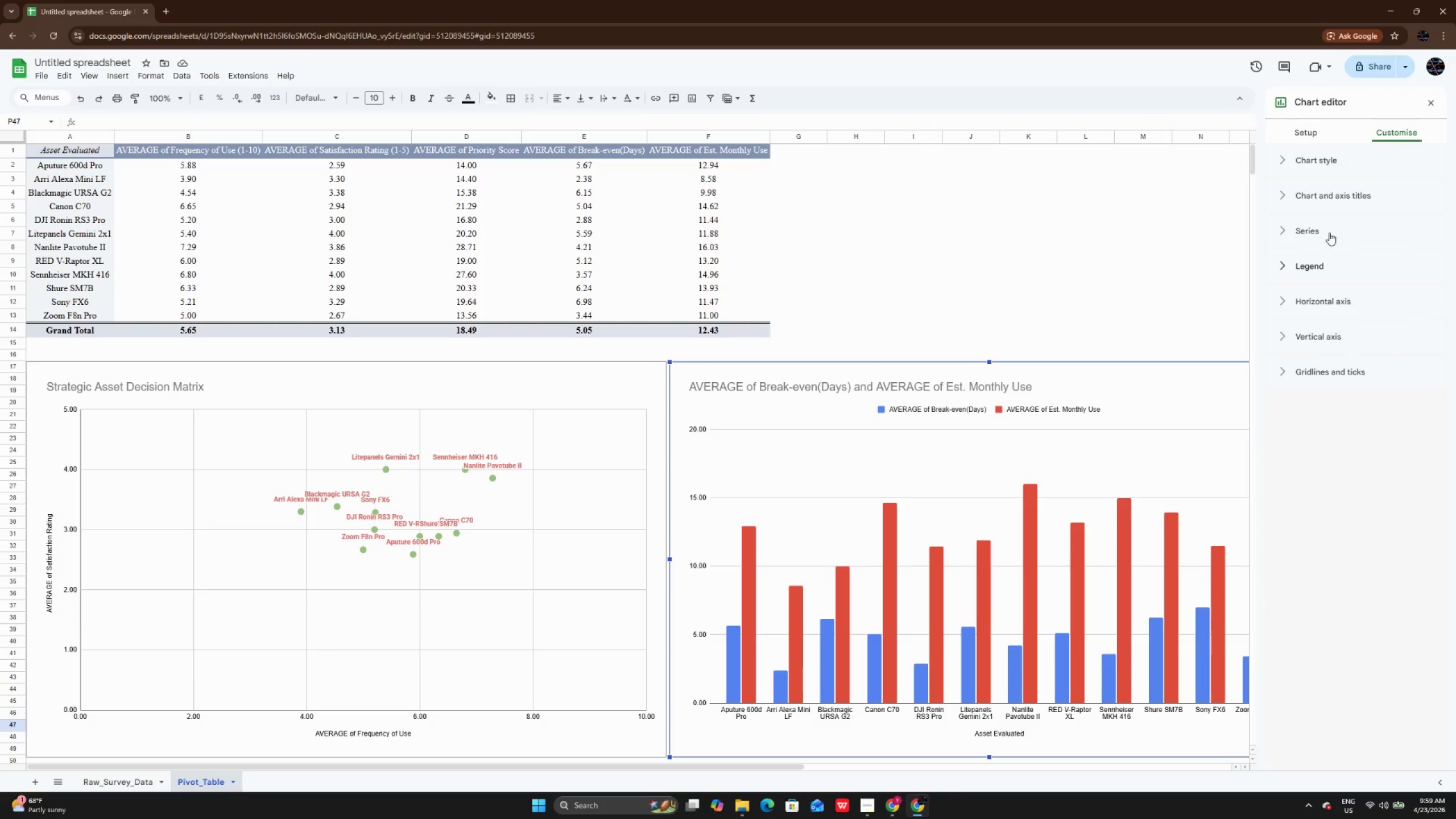 
left_click([1329, 233])
 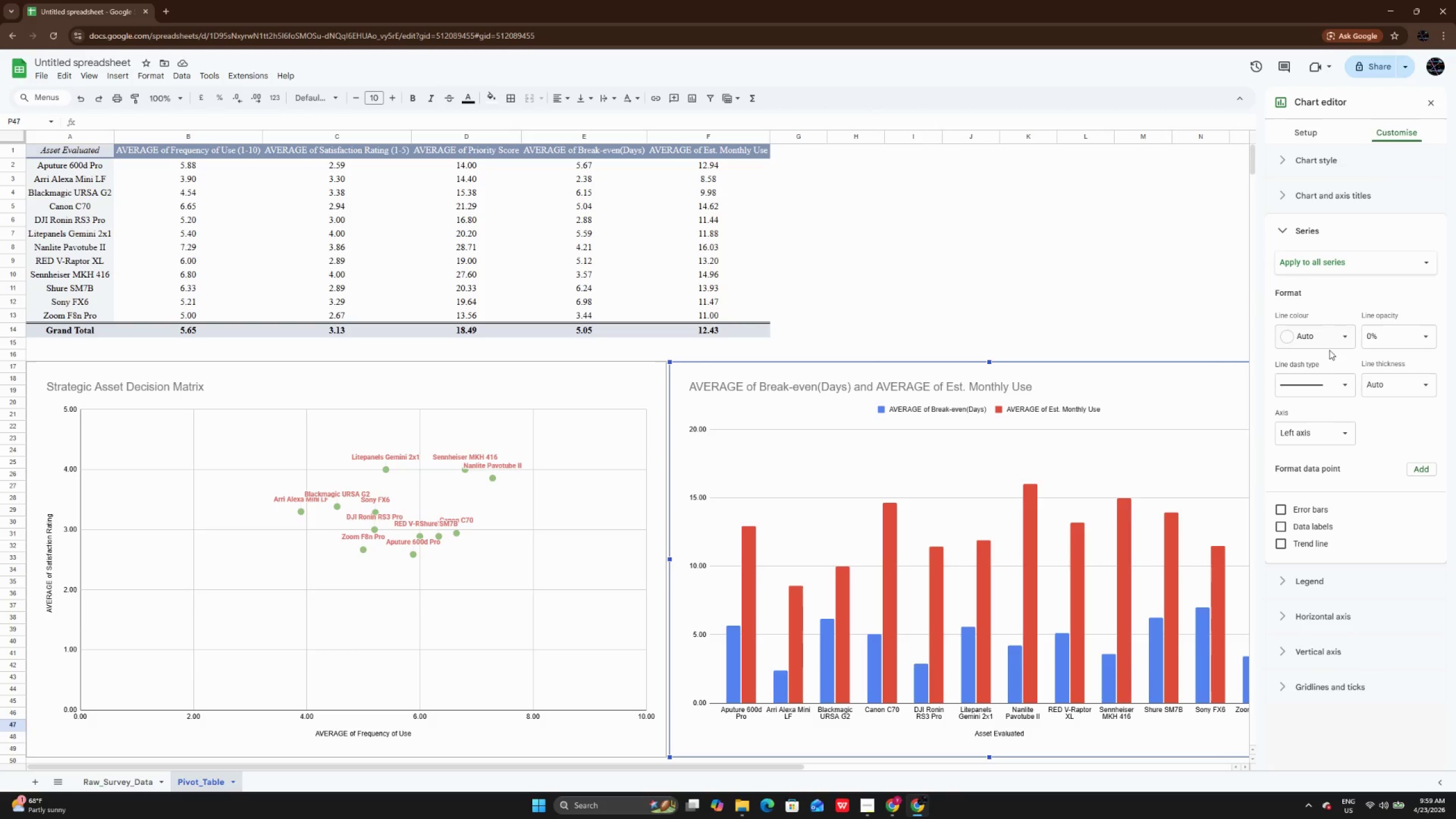 
scroll: coordinate [1329, 357], scroll_direction: down, amount: 1.0
 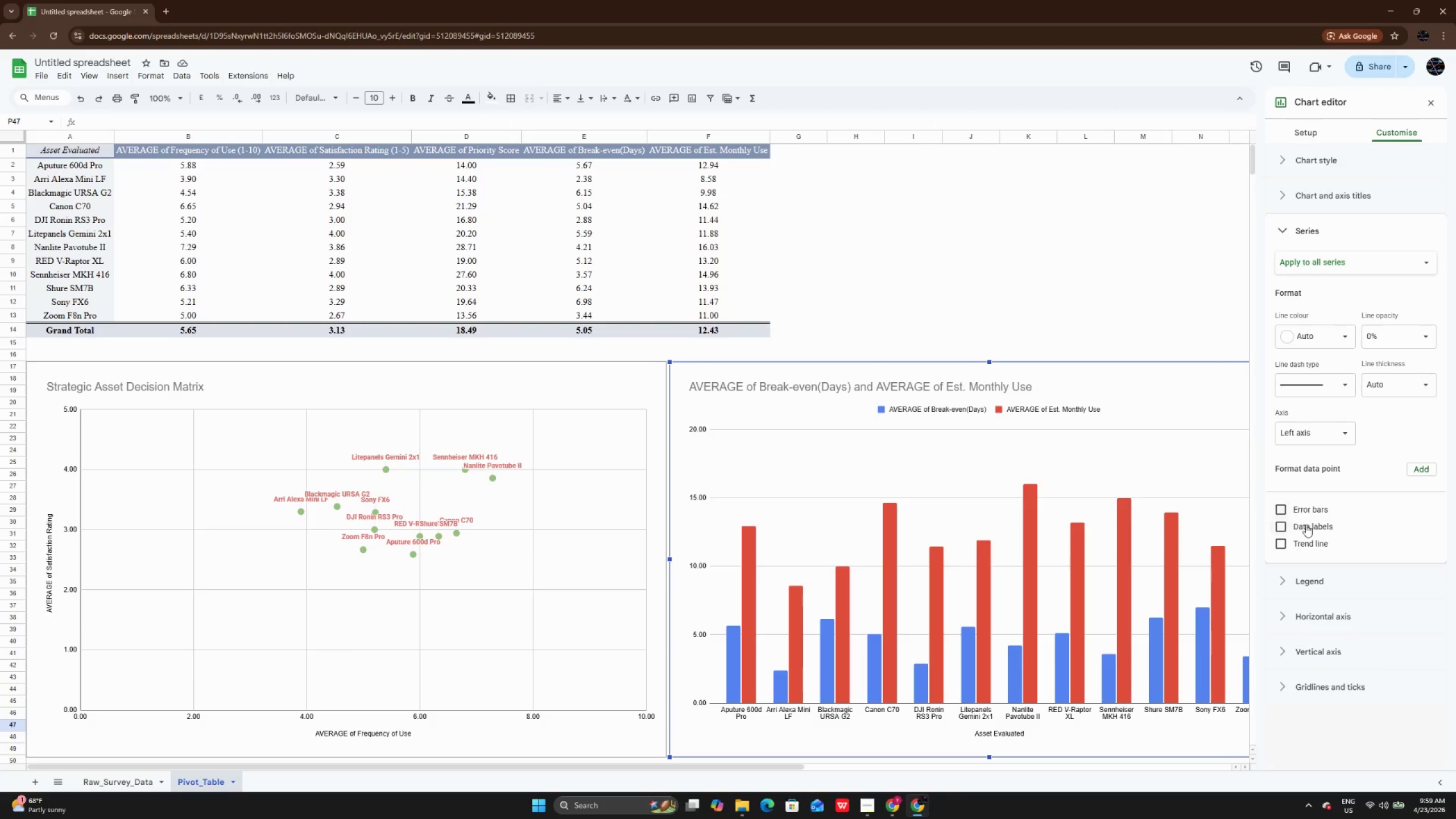 
left_click([1306, 527])
 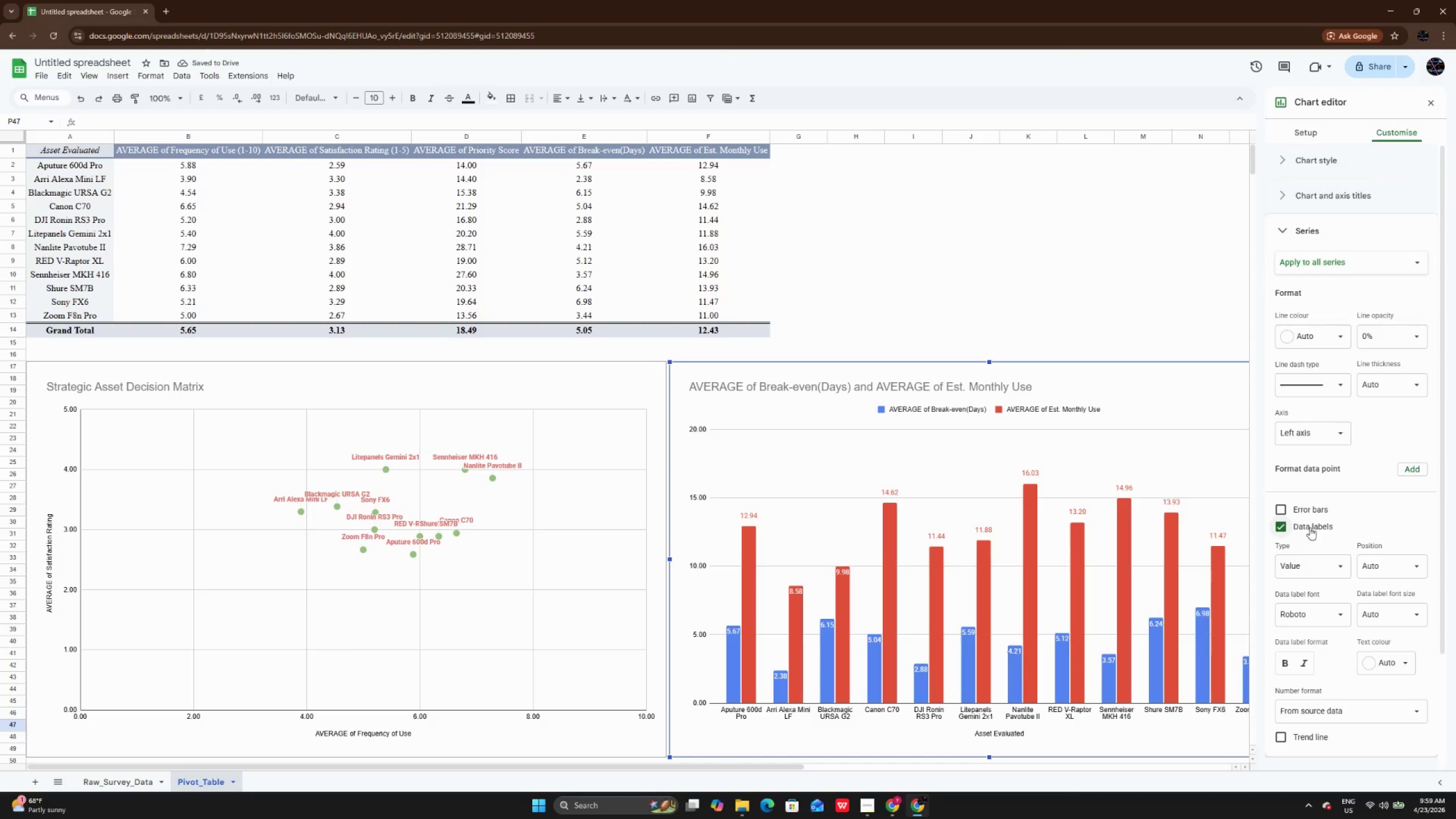 
wait(10.09)
 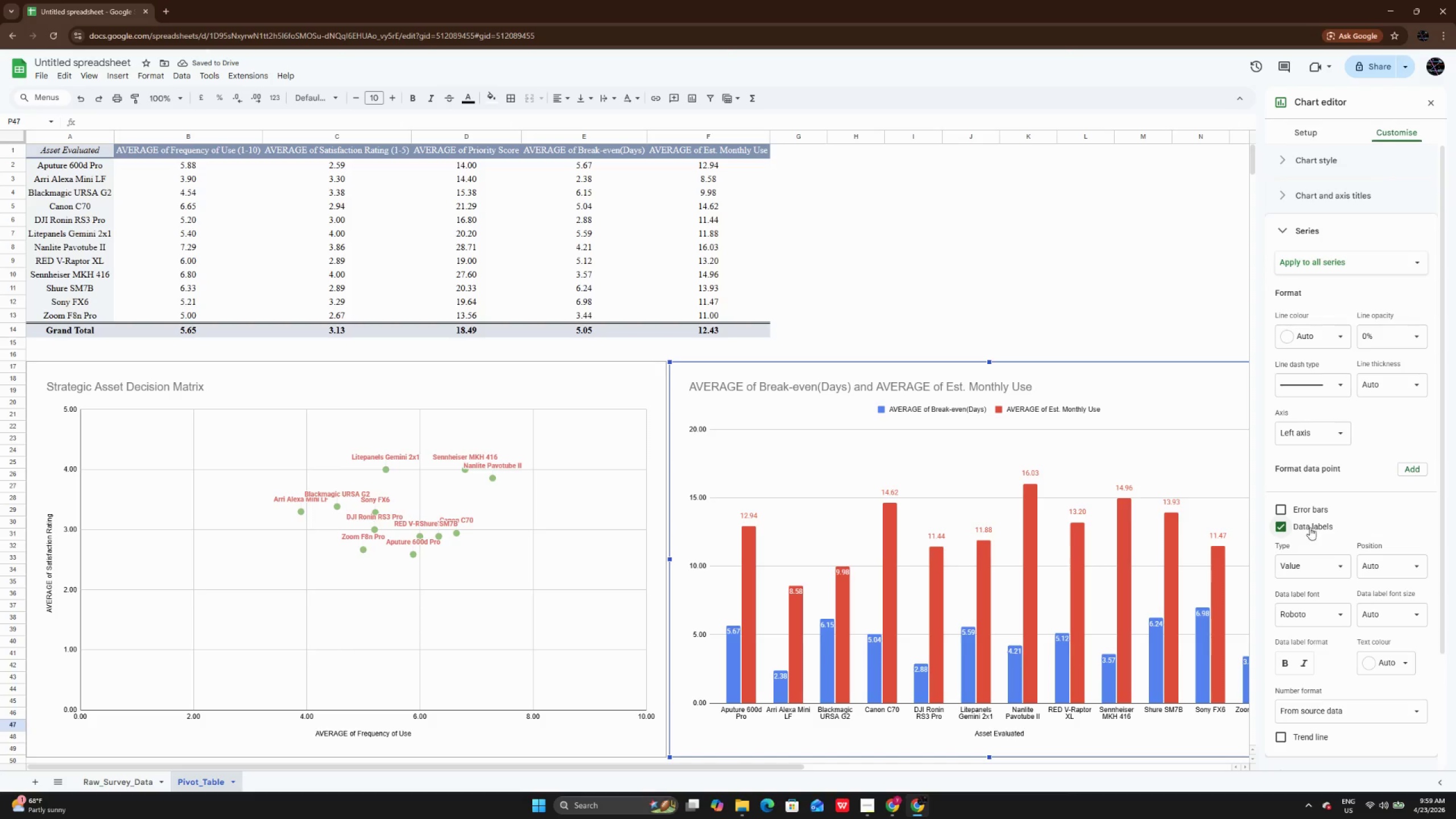 
left_click([1422, 99])
 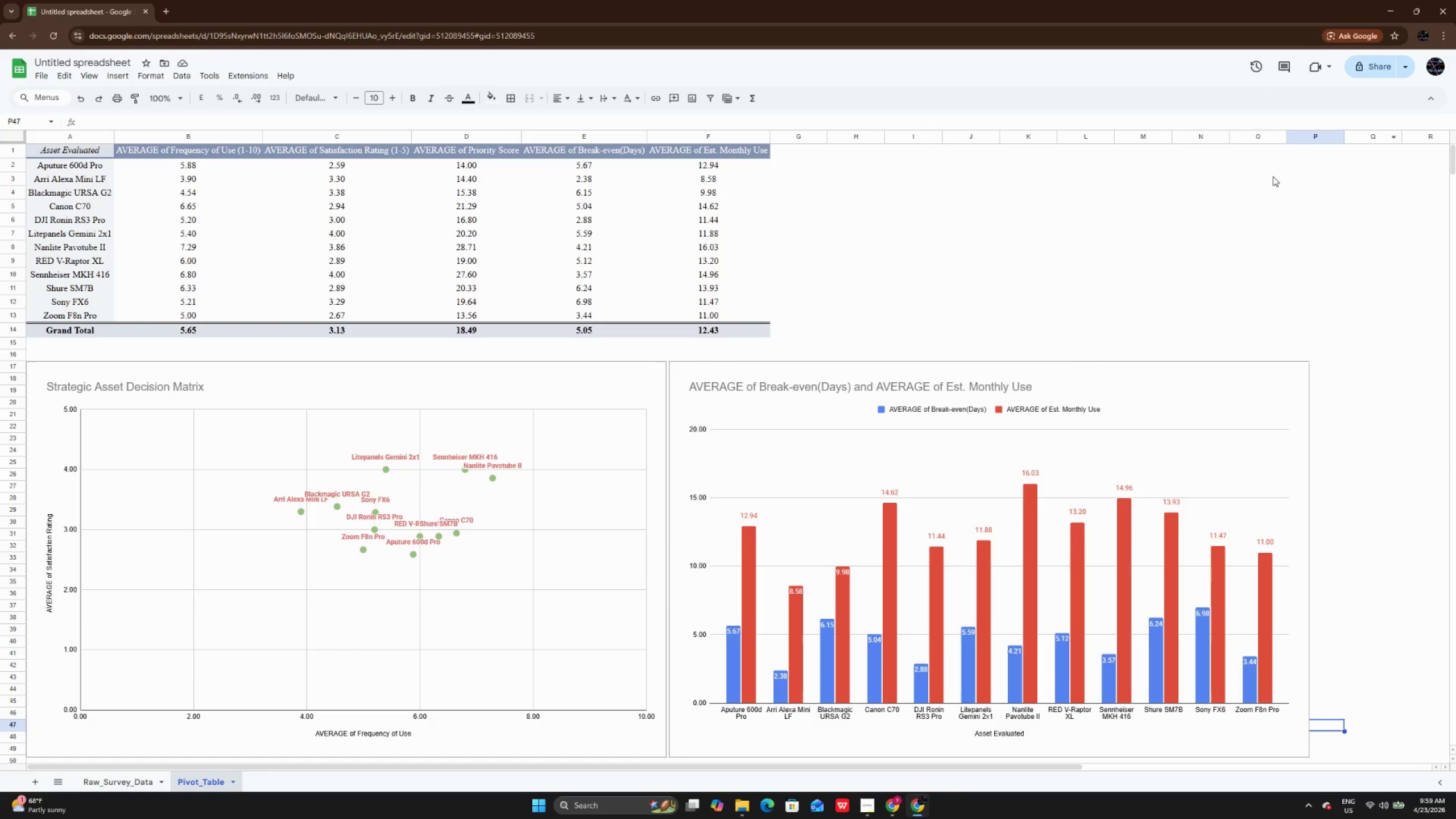 
scroll: coordinate [1273, 179], scroll_direction: down, amount: 2.0
 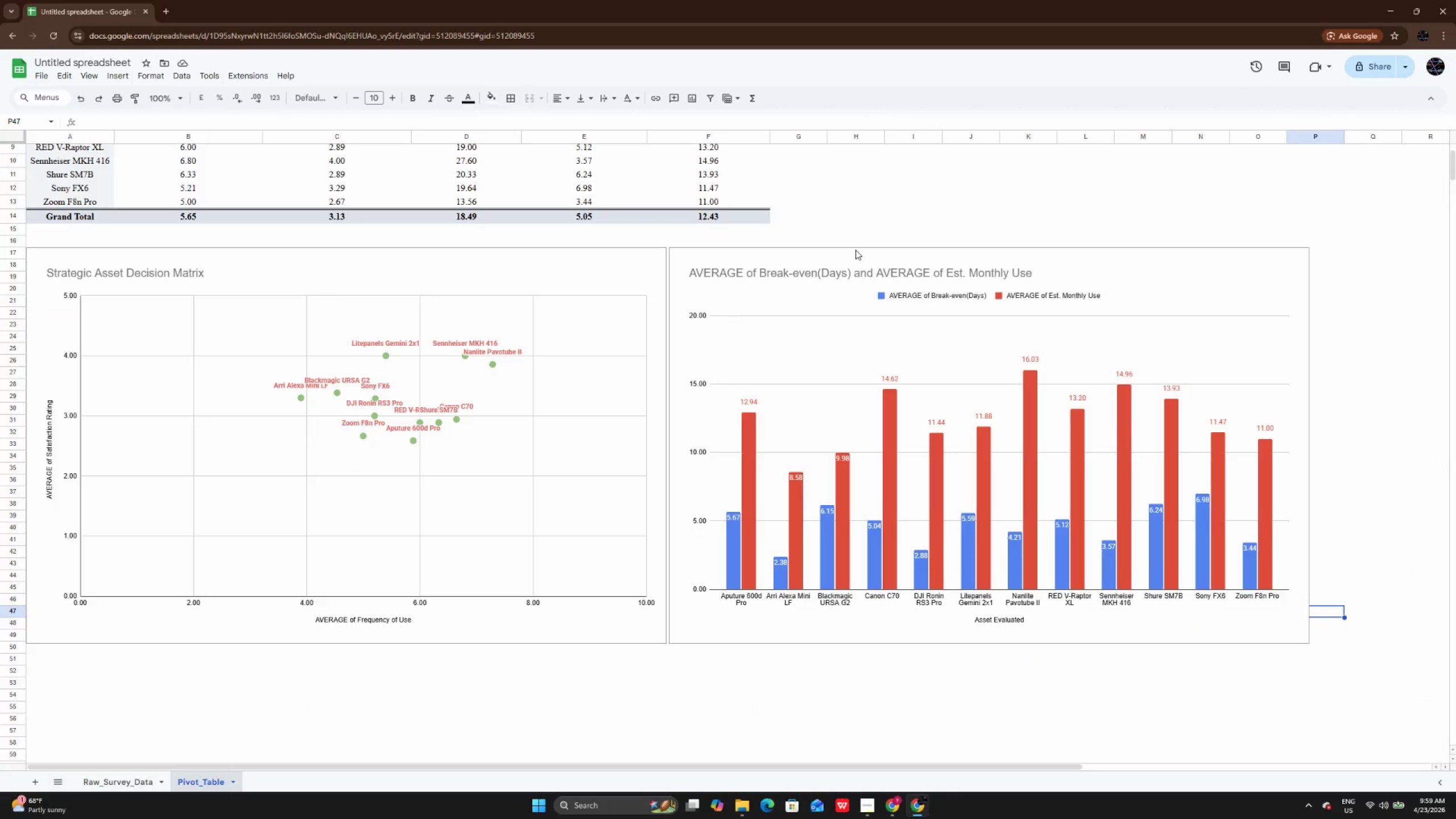 
wait(10.78)
 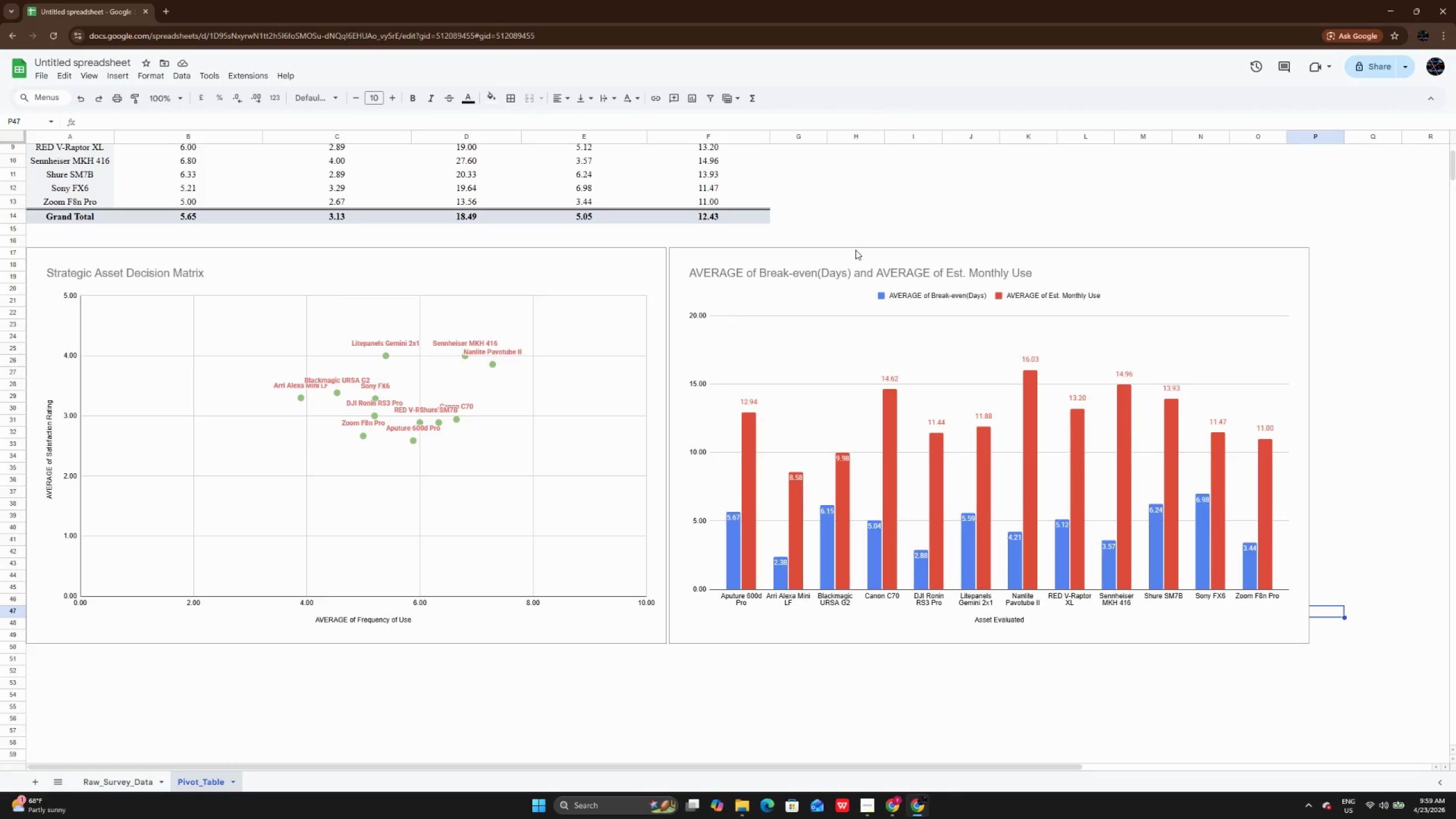 
left_click([868, 806])